 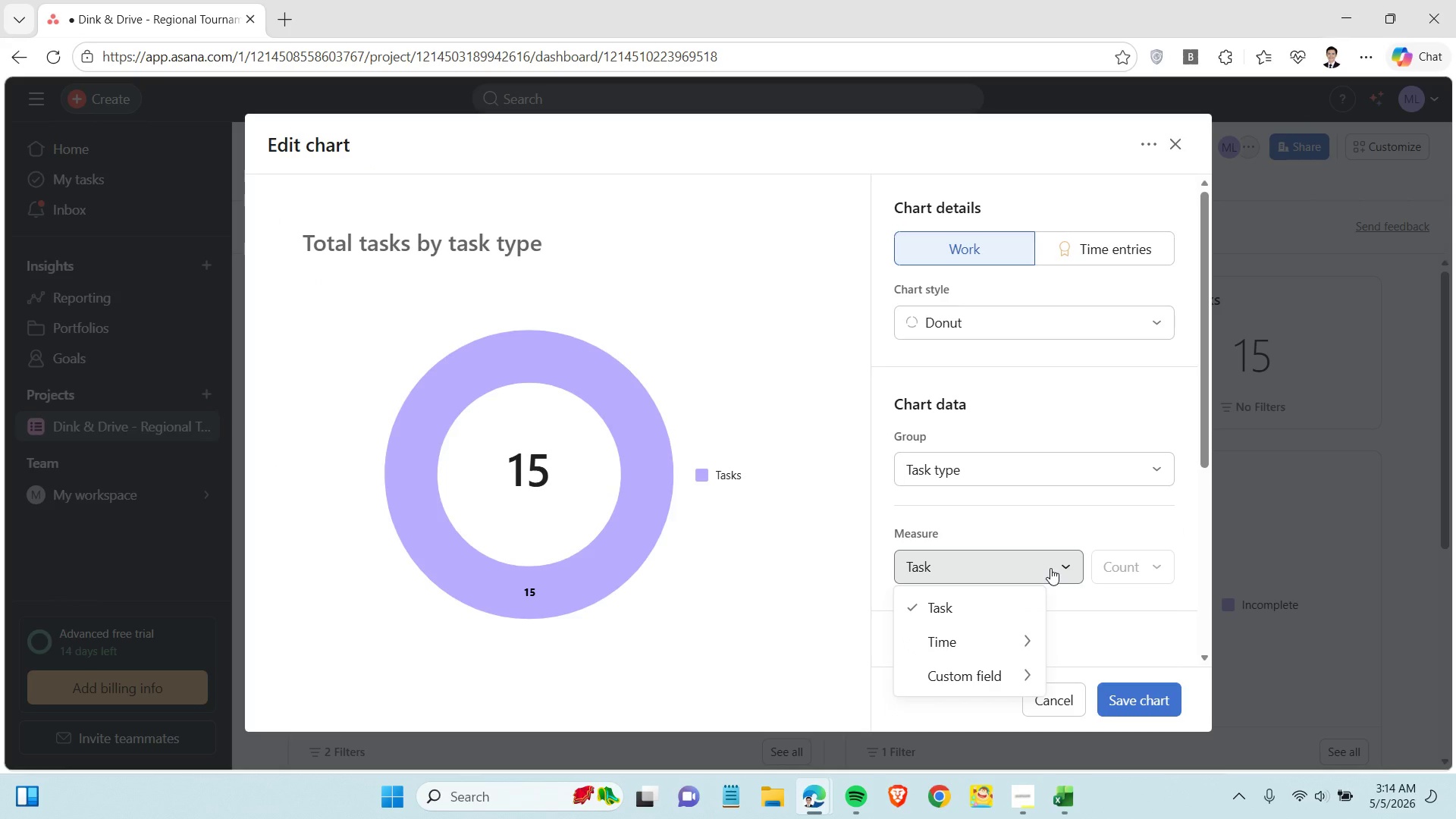 
mouse_move([1015, 644])
 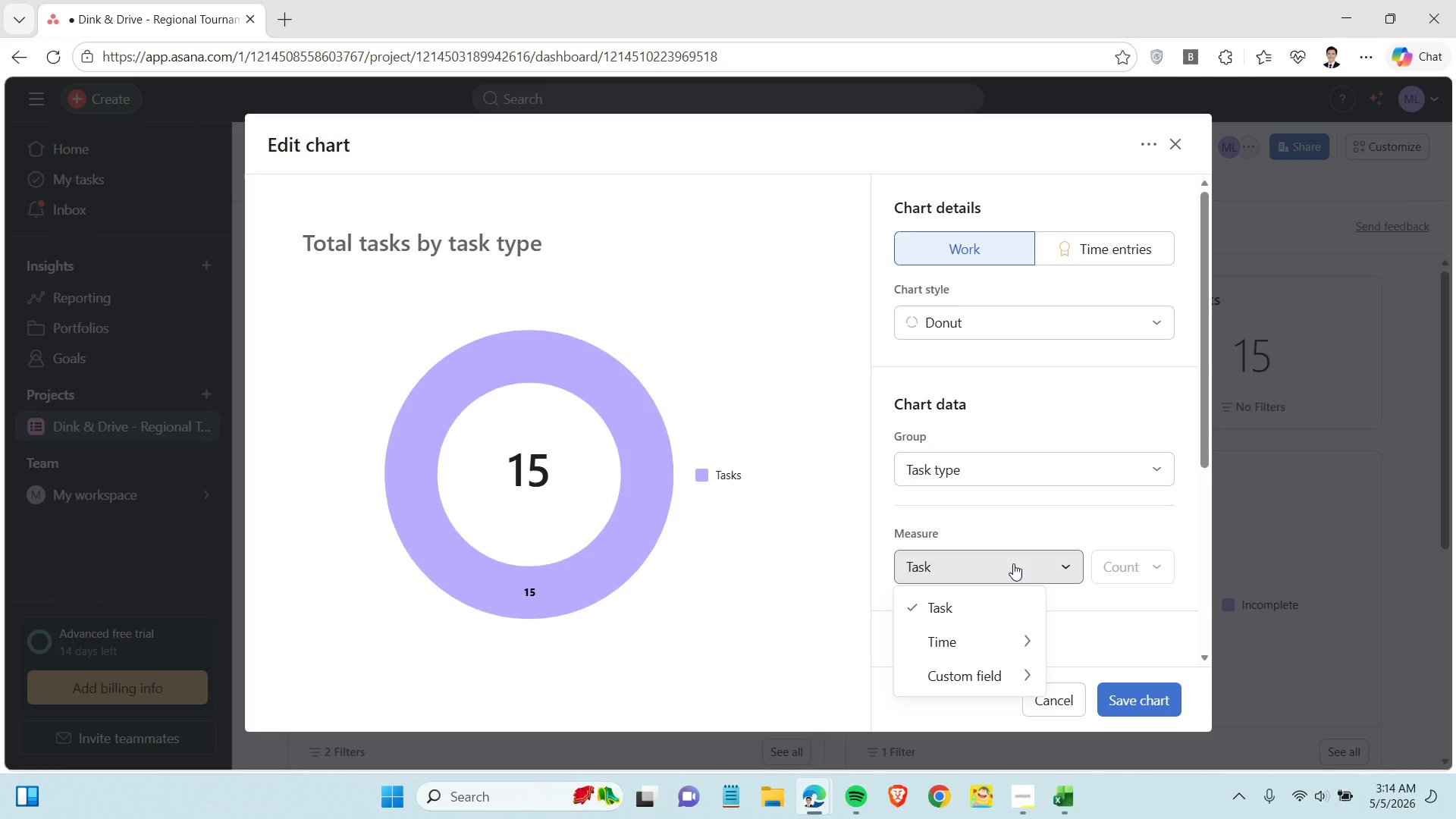 
left_click([1013, 563])
 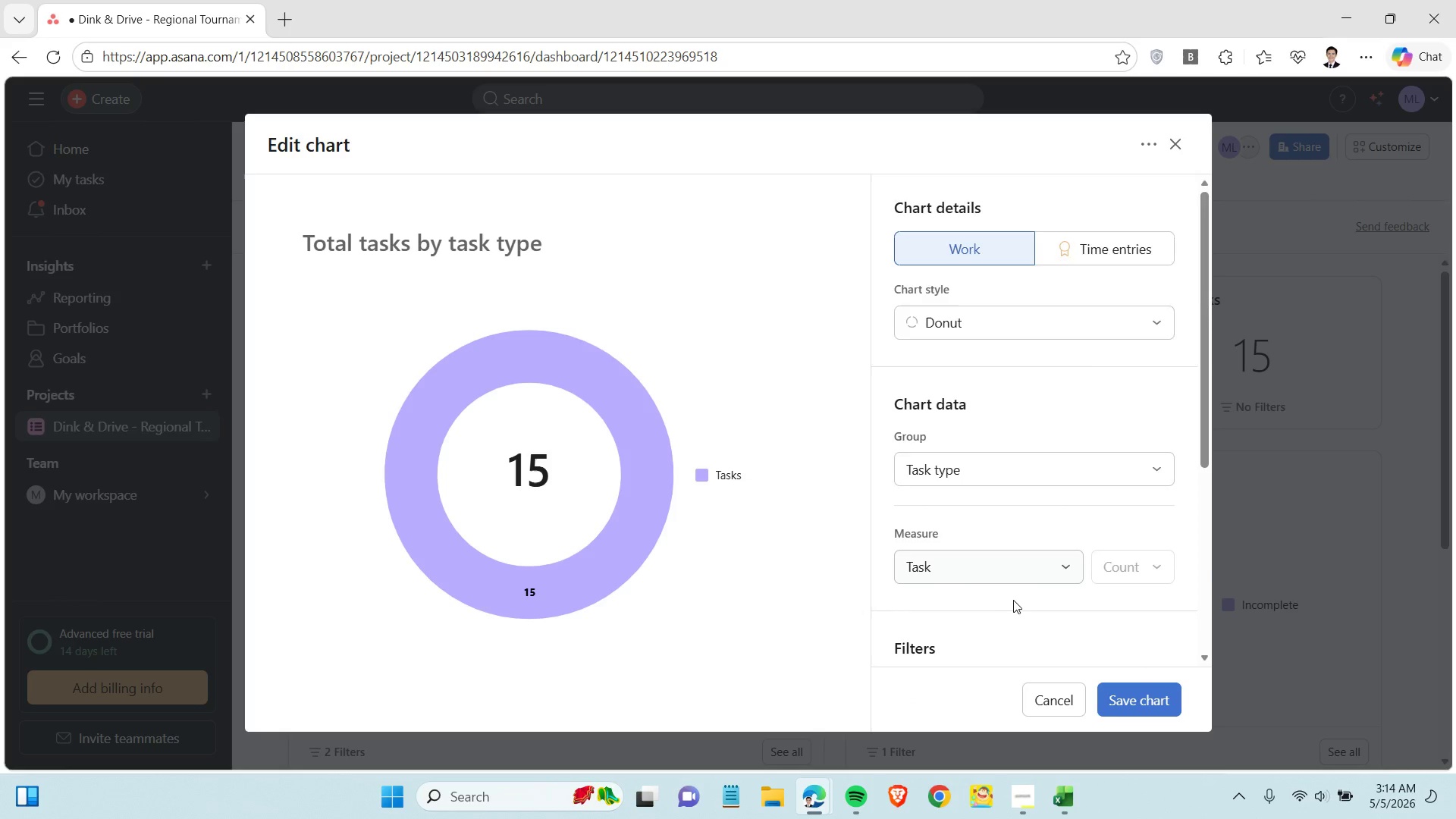 
scroll: coordinate [1015, 598], scroll_direction: down, amount: 4.0
 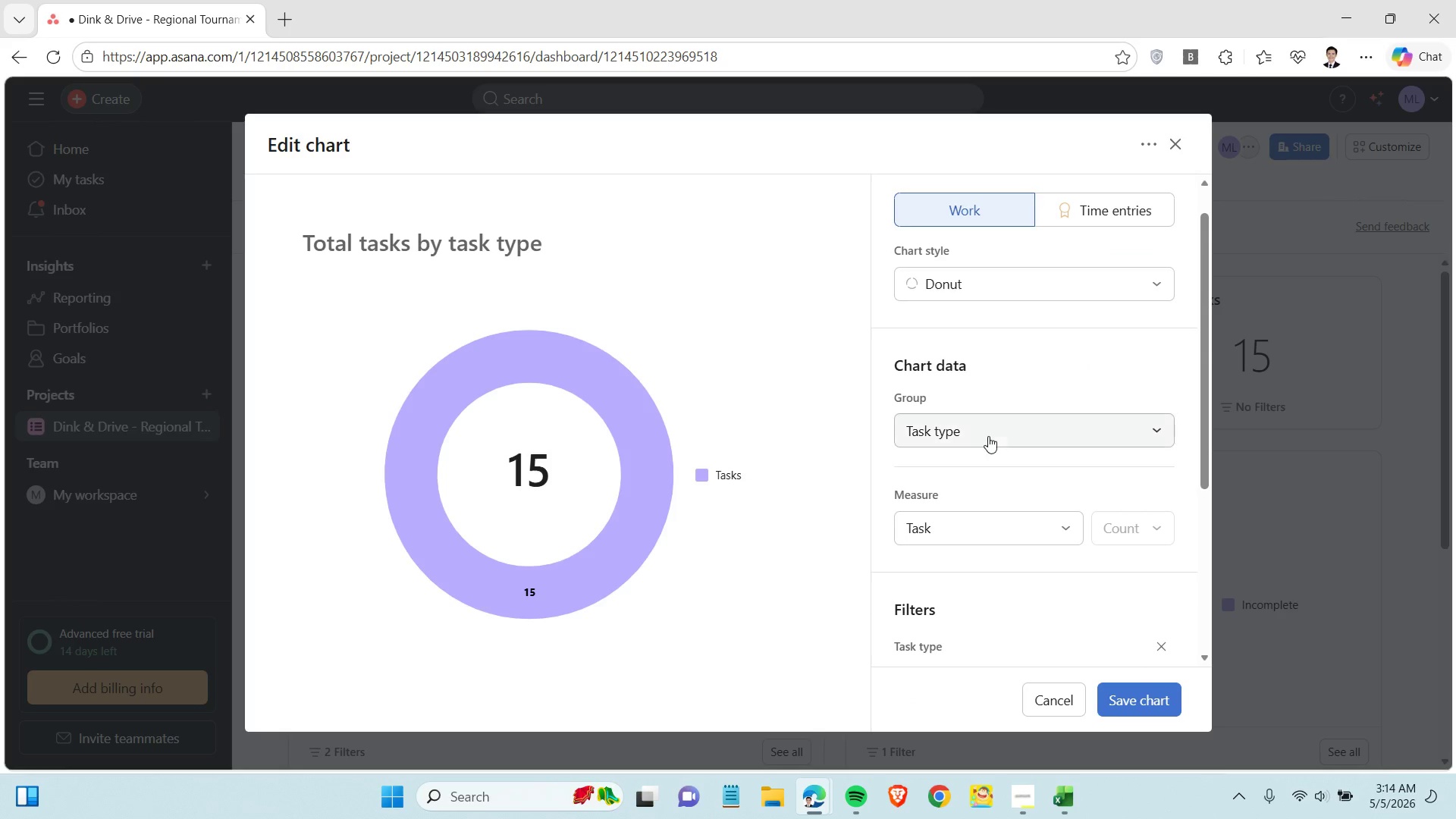 
left_click([997, 420])
 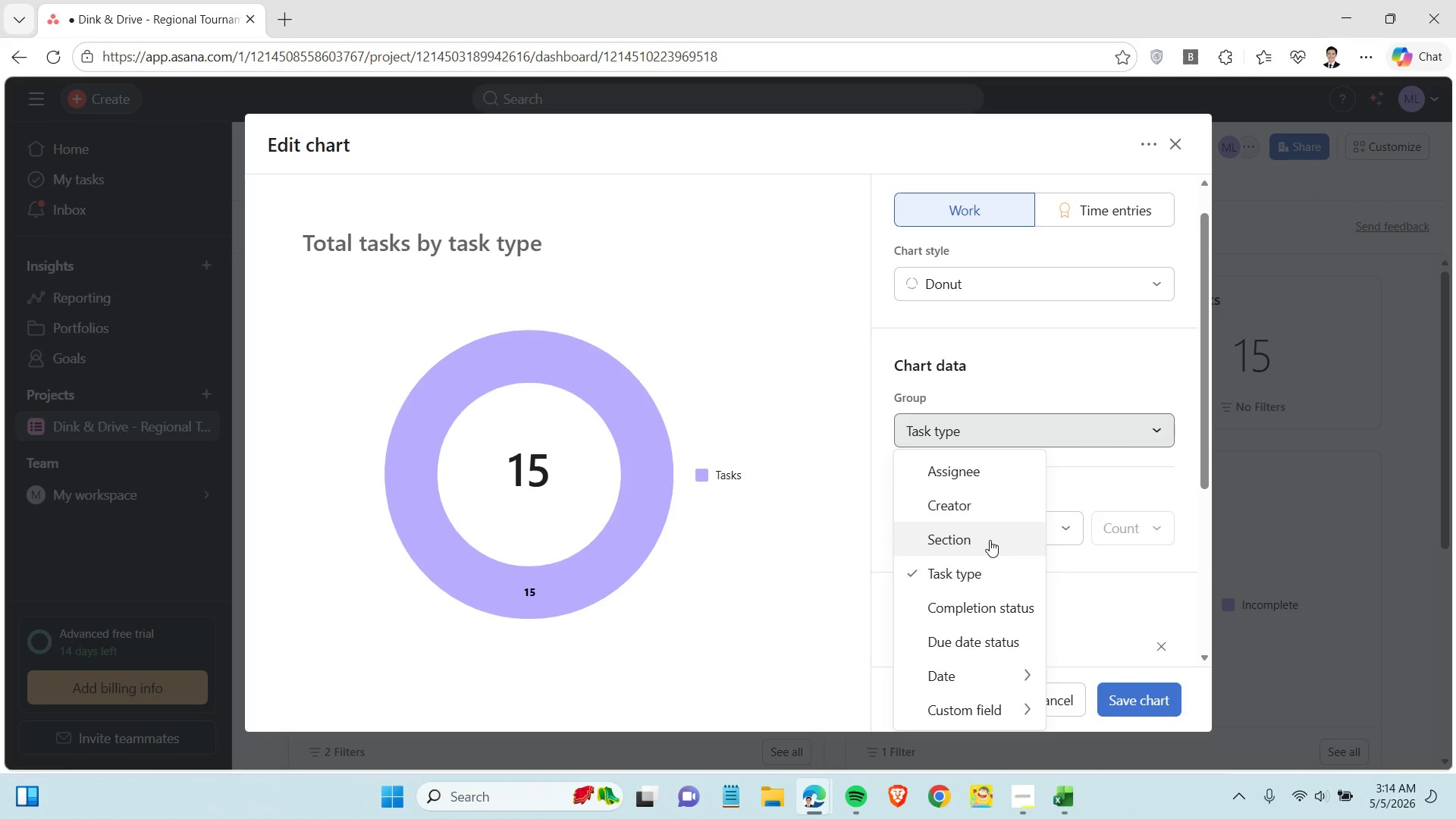 
left_click([990, 540])
 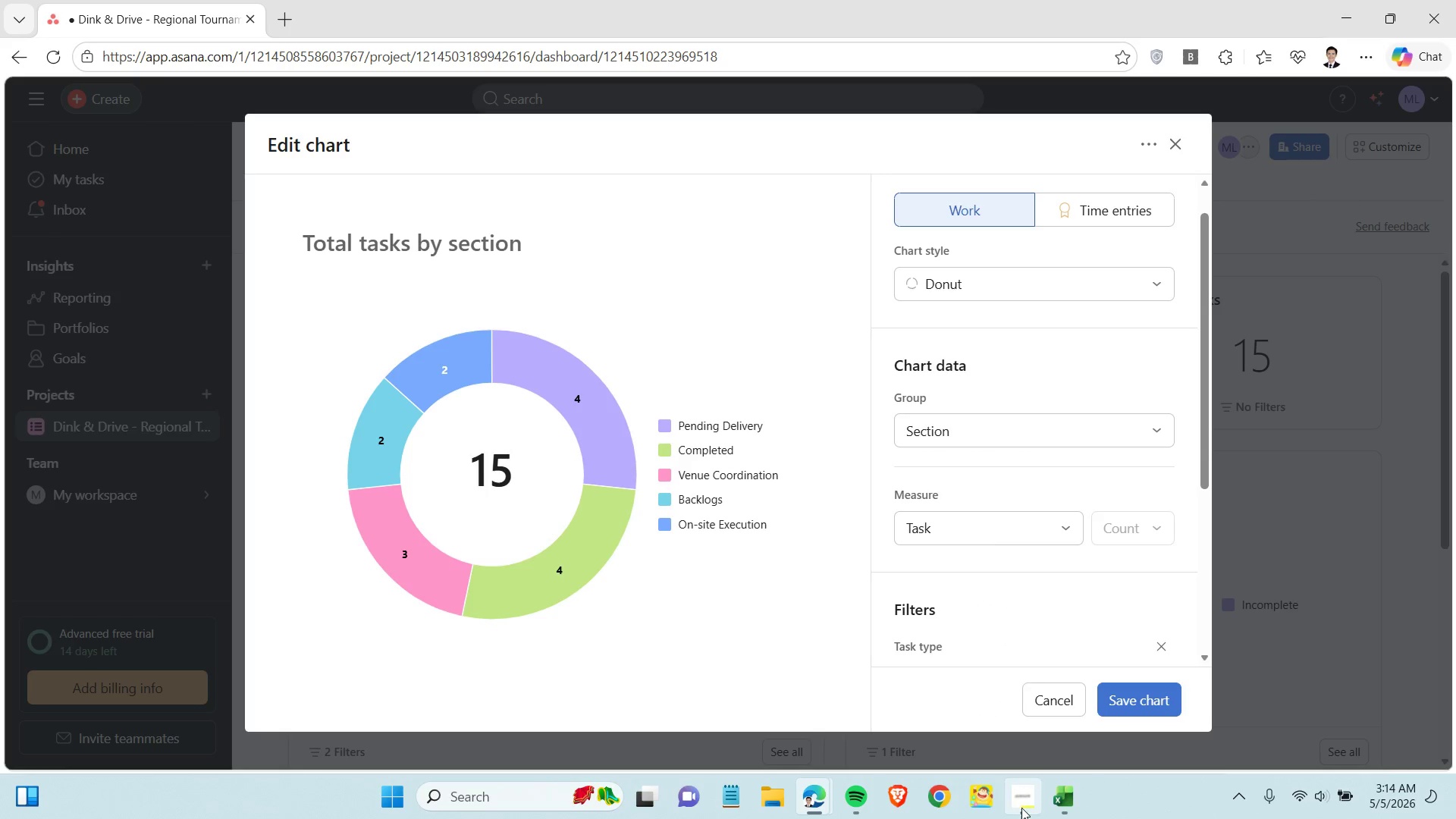 
left_click([1061, 798])
 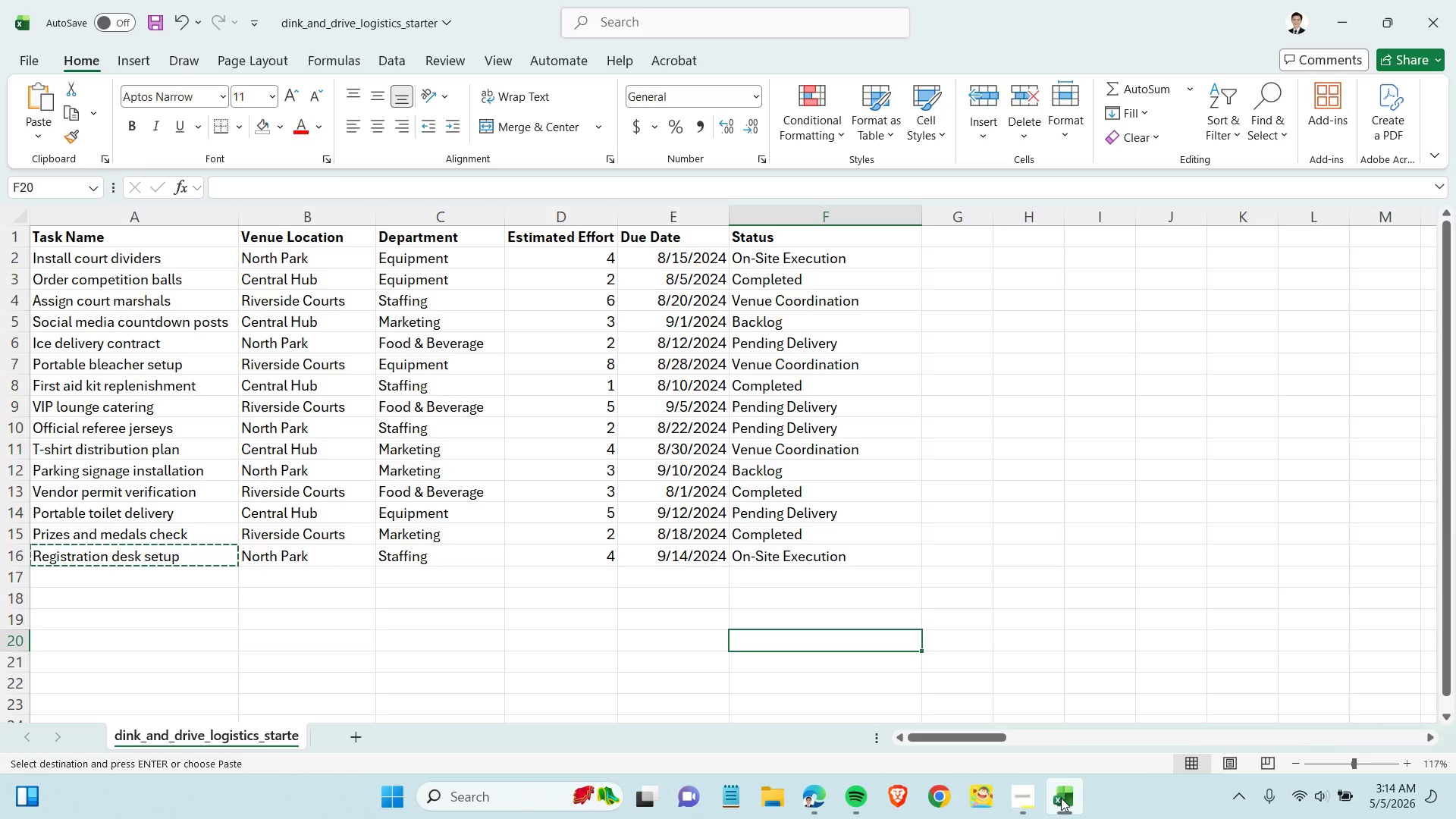 
left_click([1061, 798])
 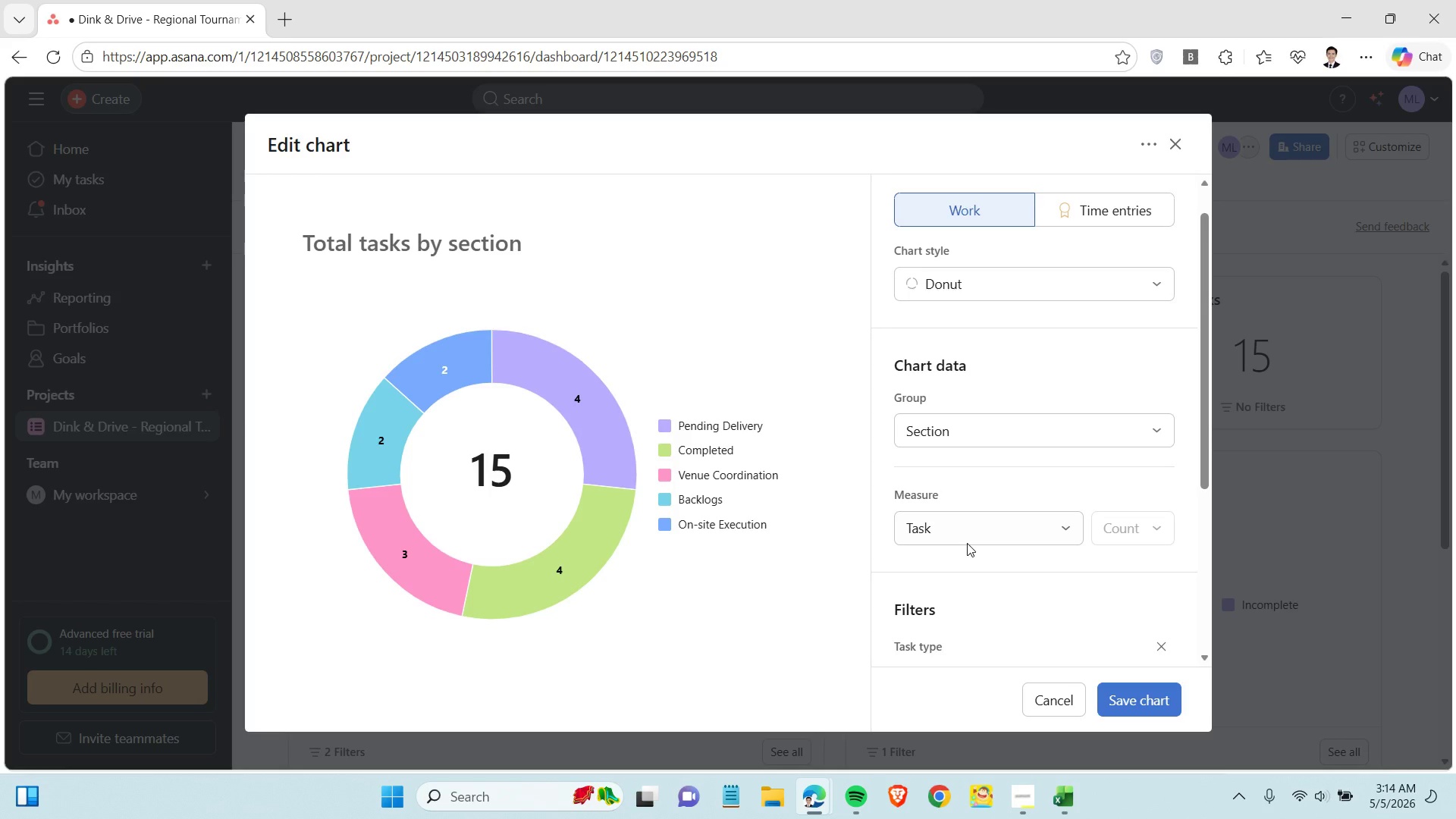 
left_click([981, 433])
 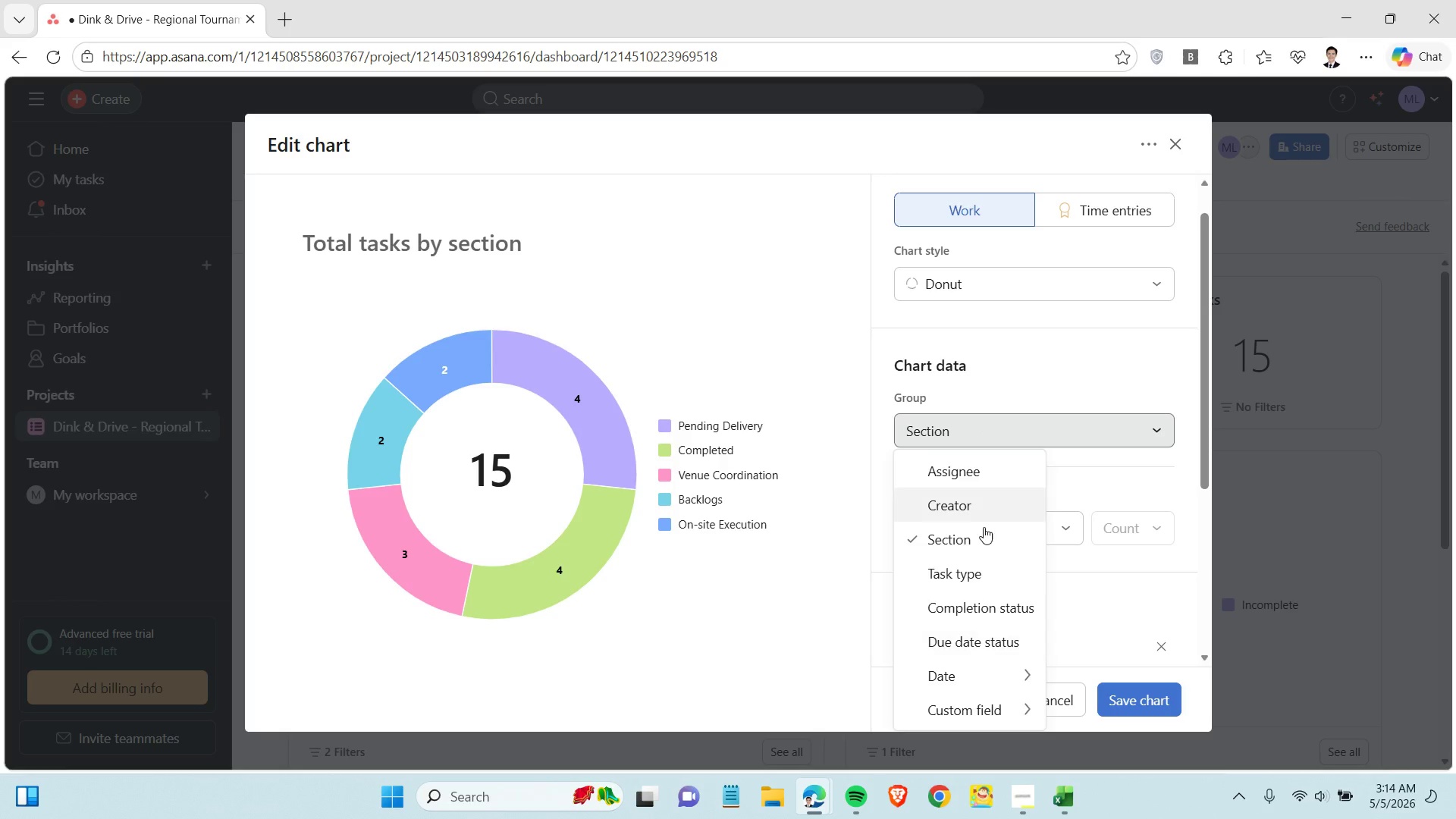 
left_click([978, 506])
 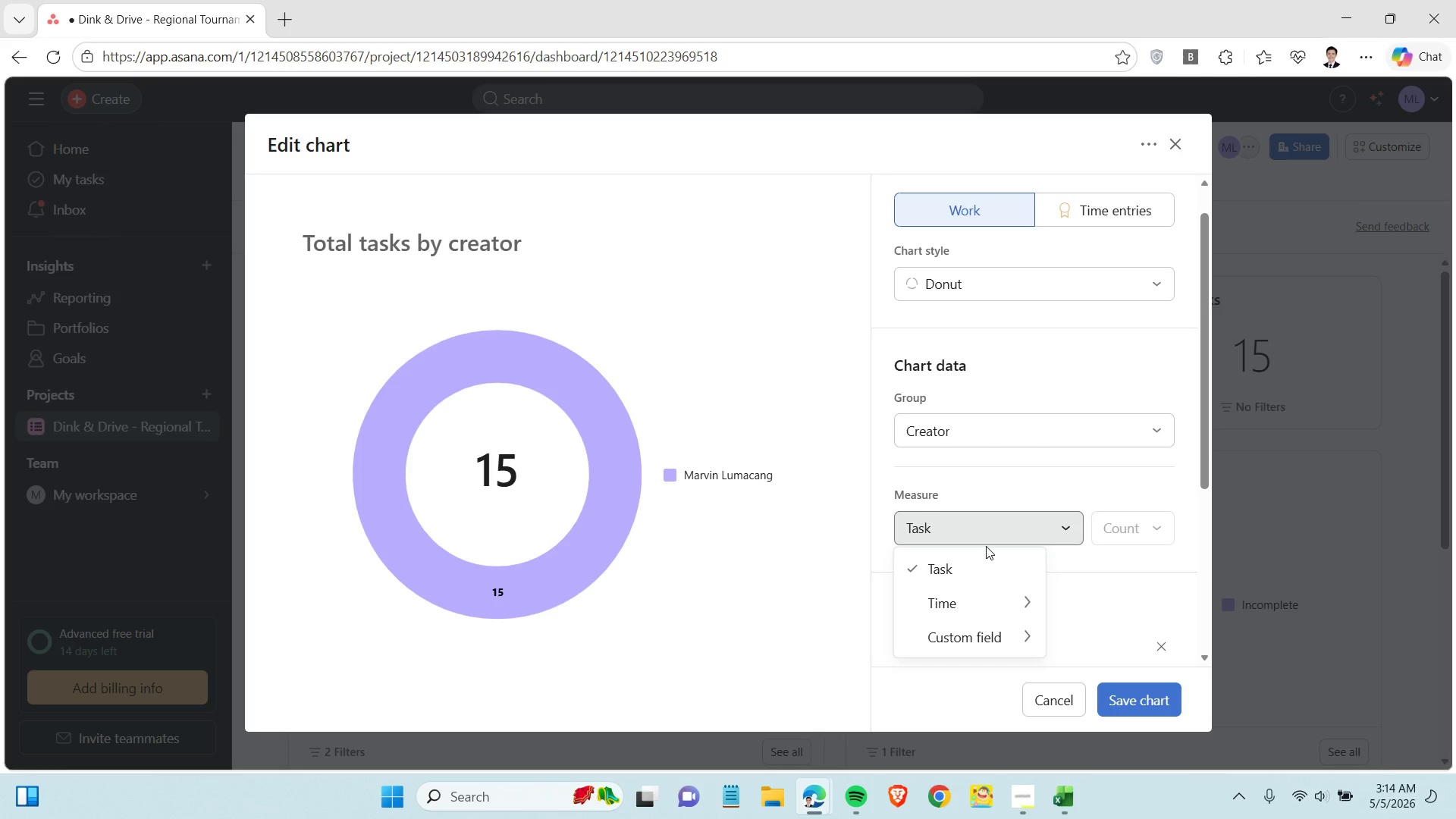 
double_click([981, 425])
 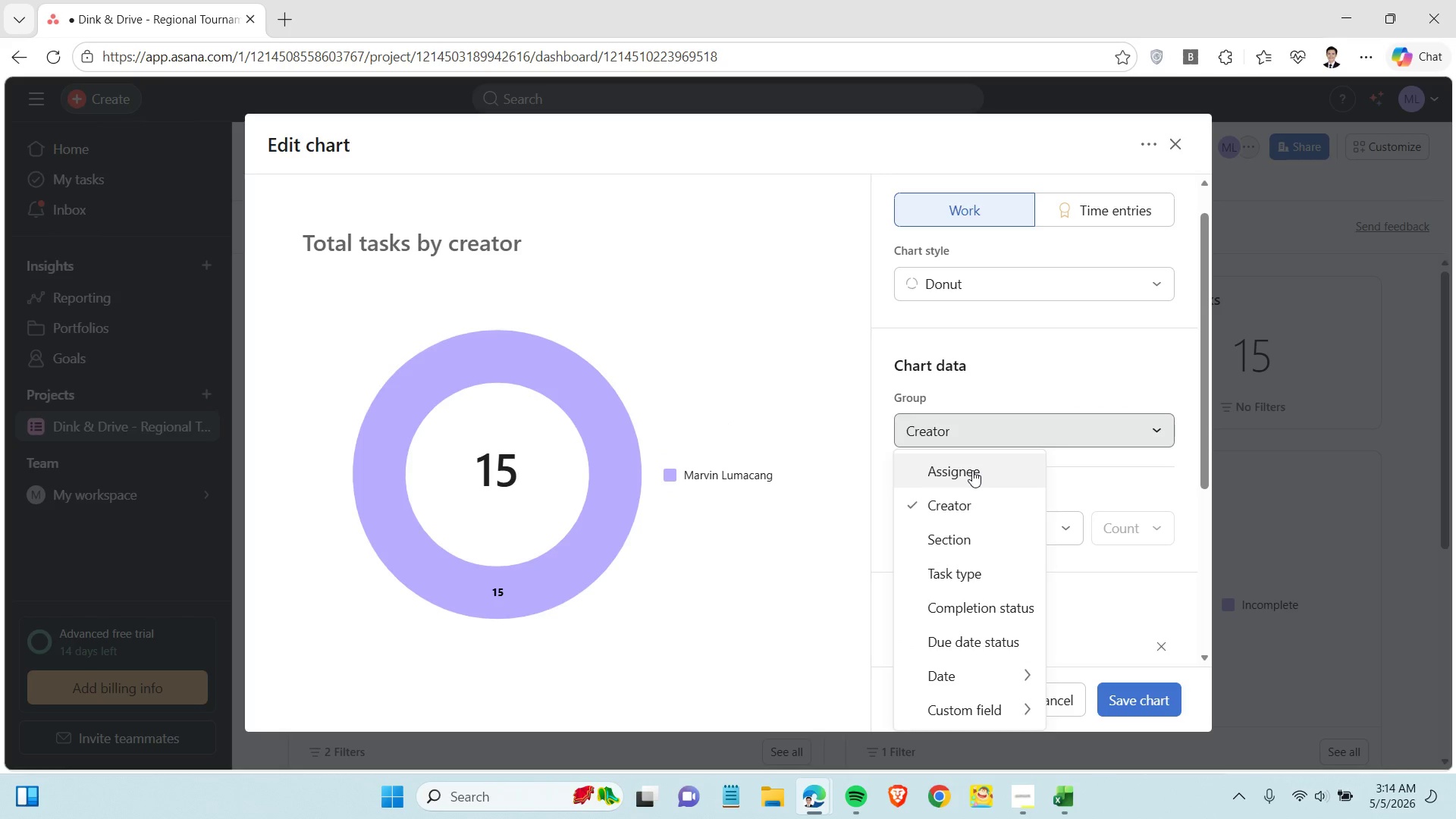 
left_click([972, 470])
 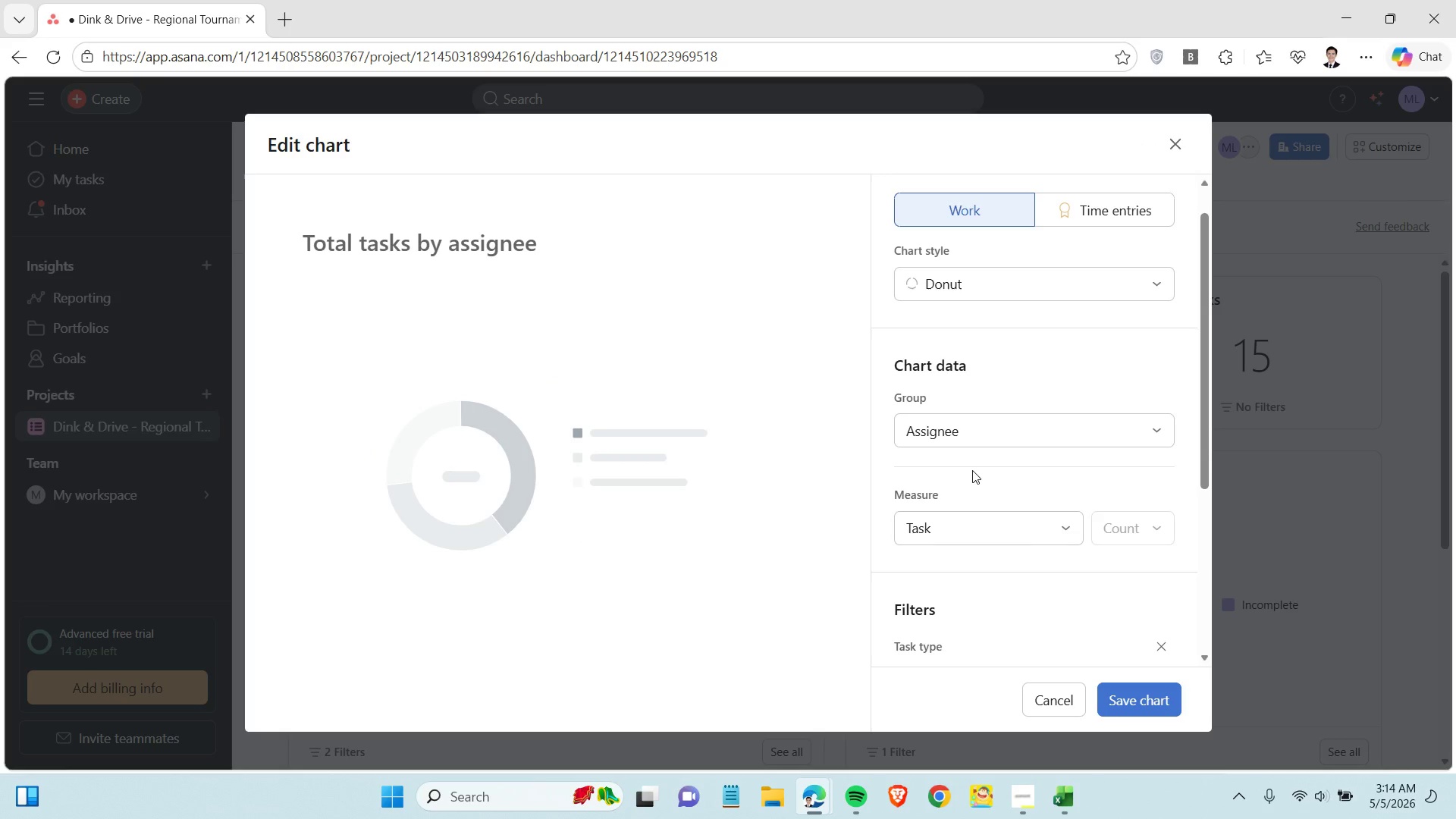 
left_click([981, 419])
 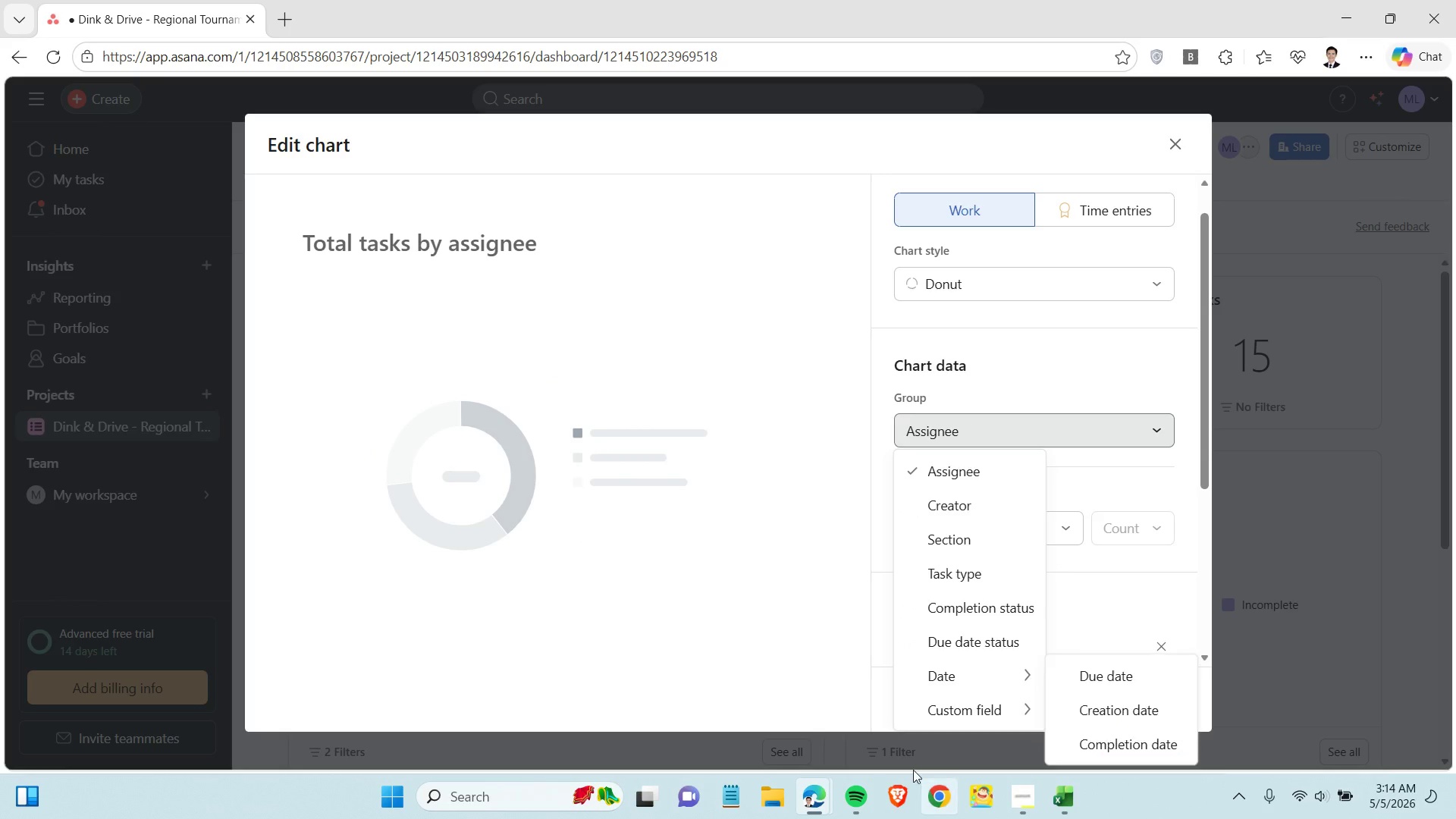 
left_click([1053, 795])
 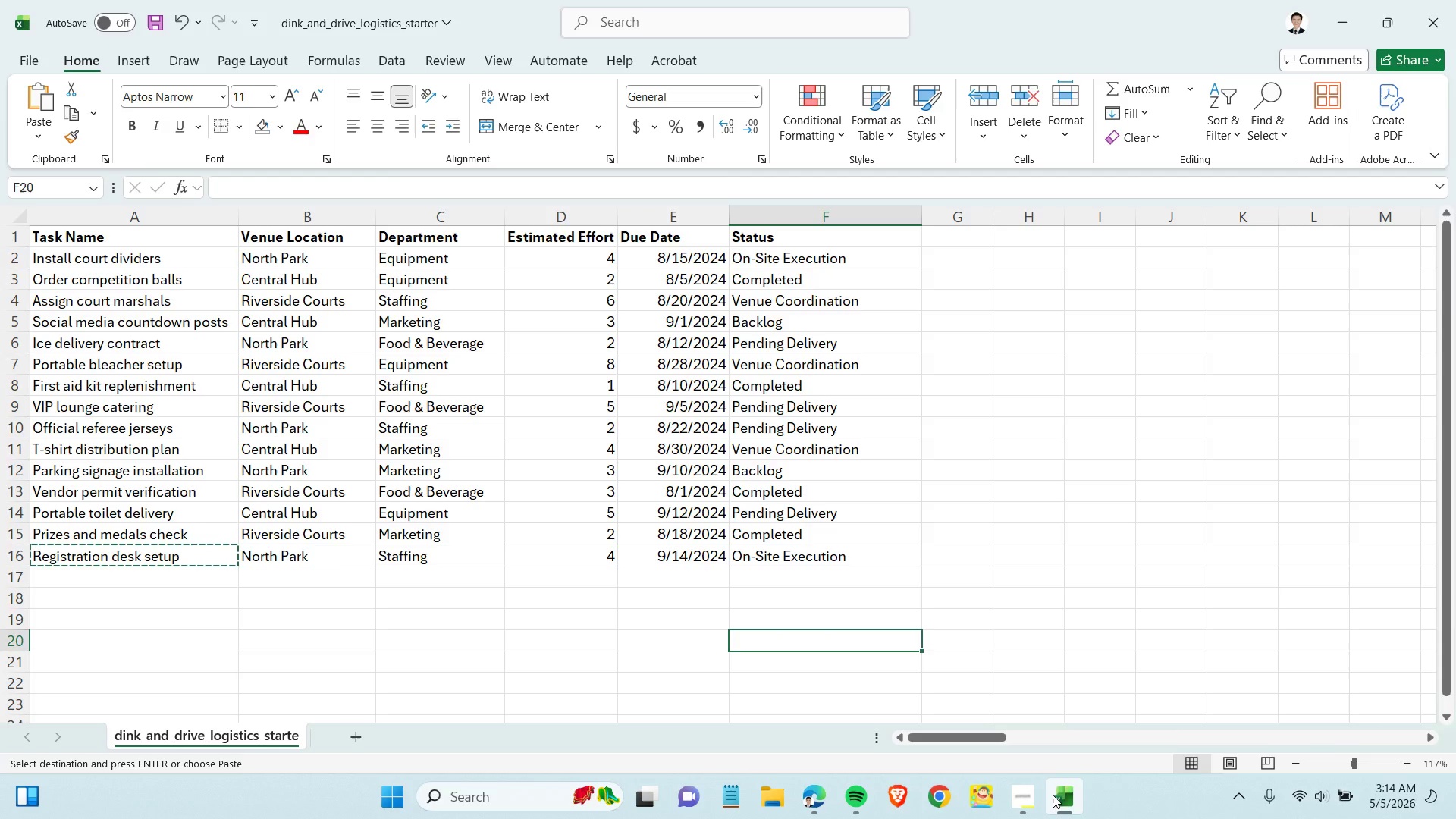 
wait(7.61)
 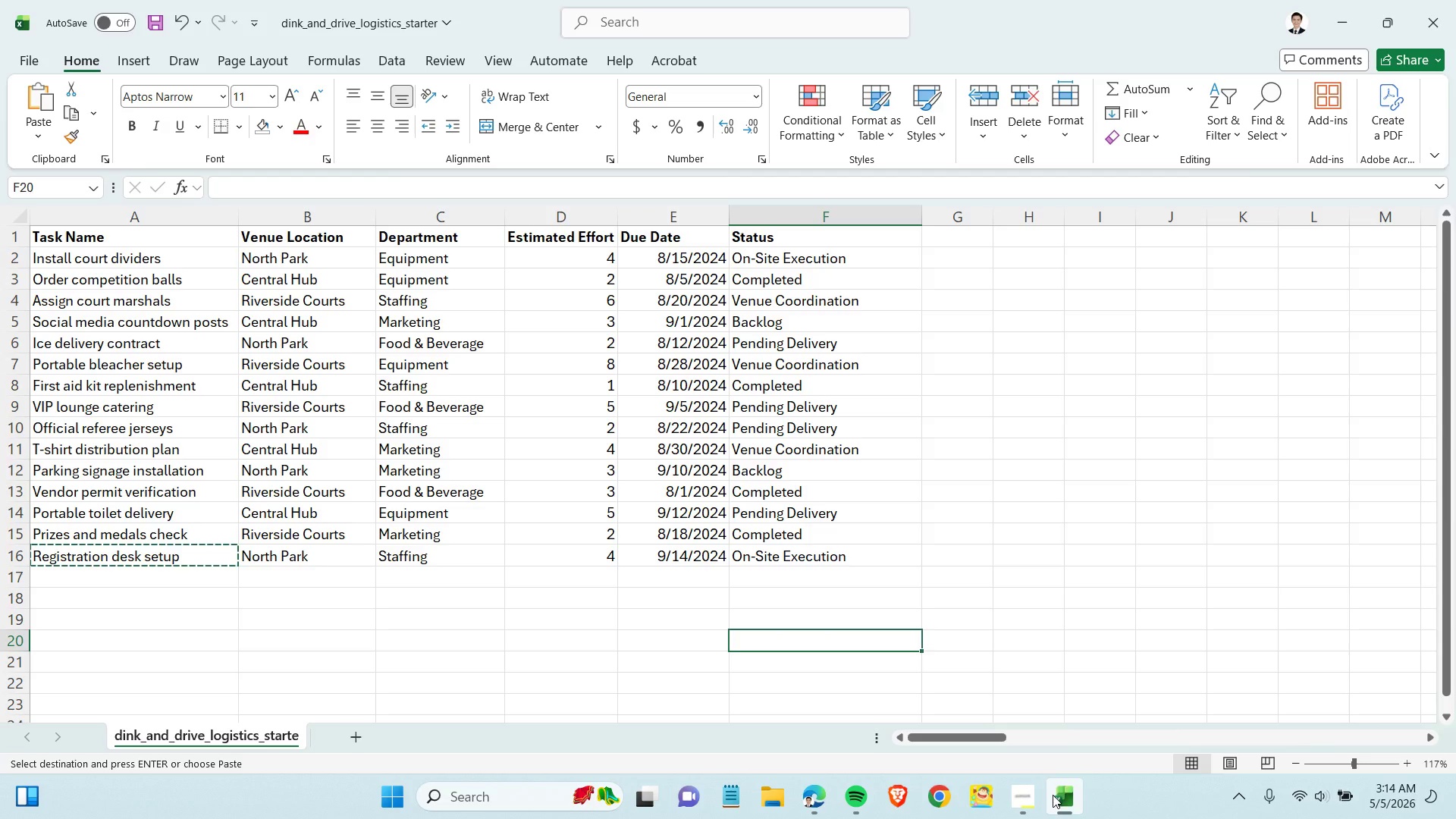 
left_click([1053, 795])
 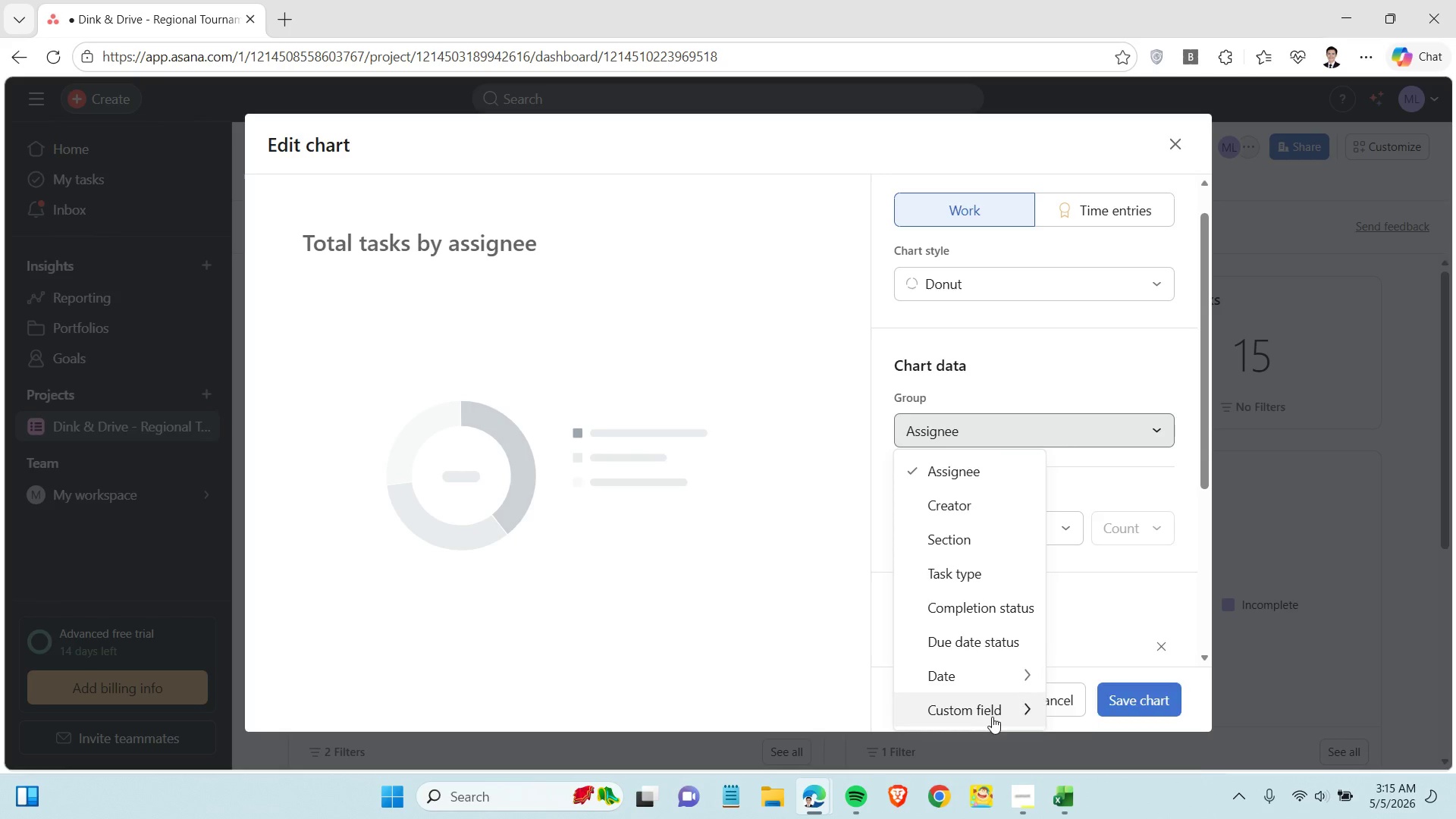 
double_click([992, 717])
 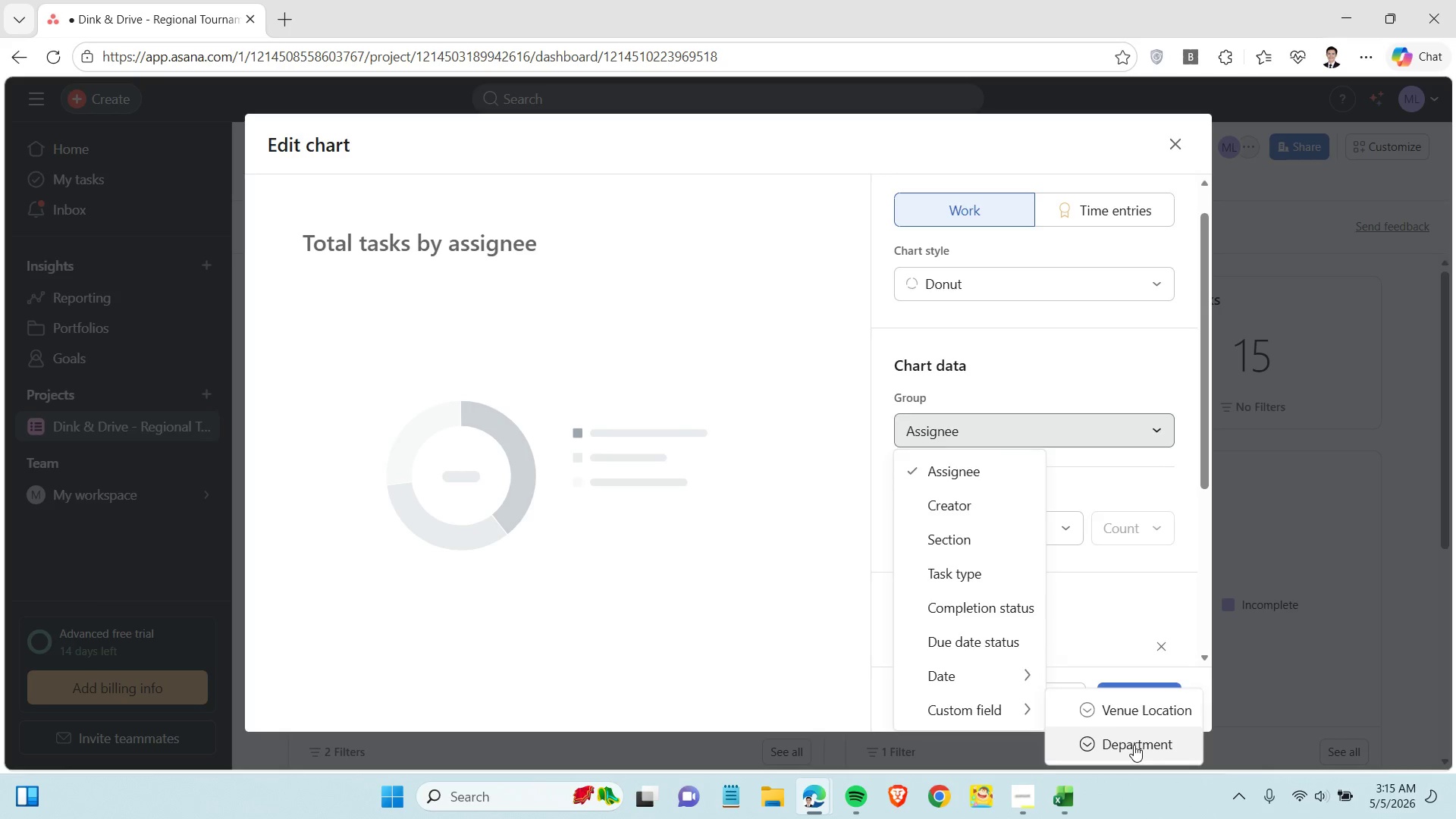 
left_click([1134, 745])
 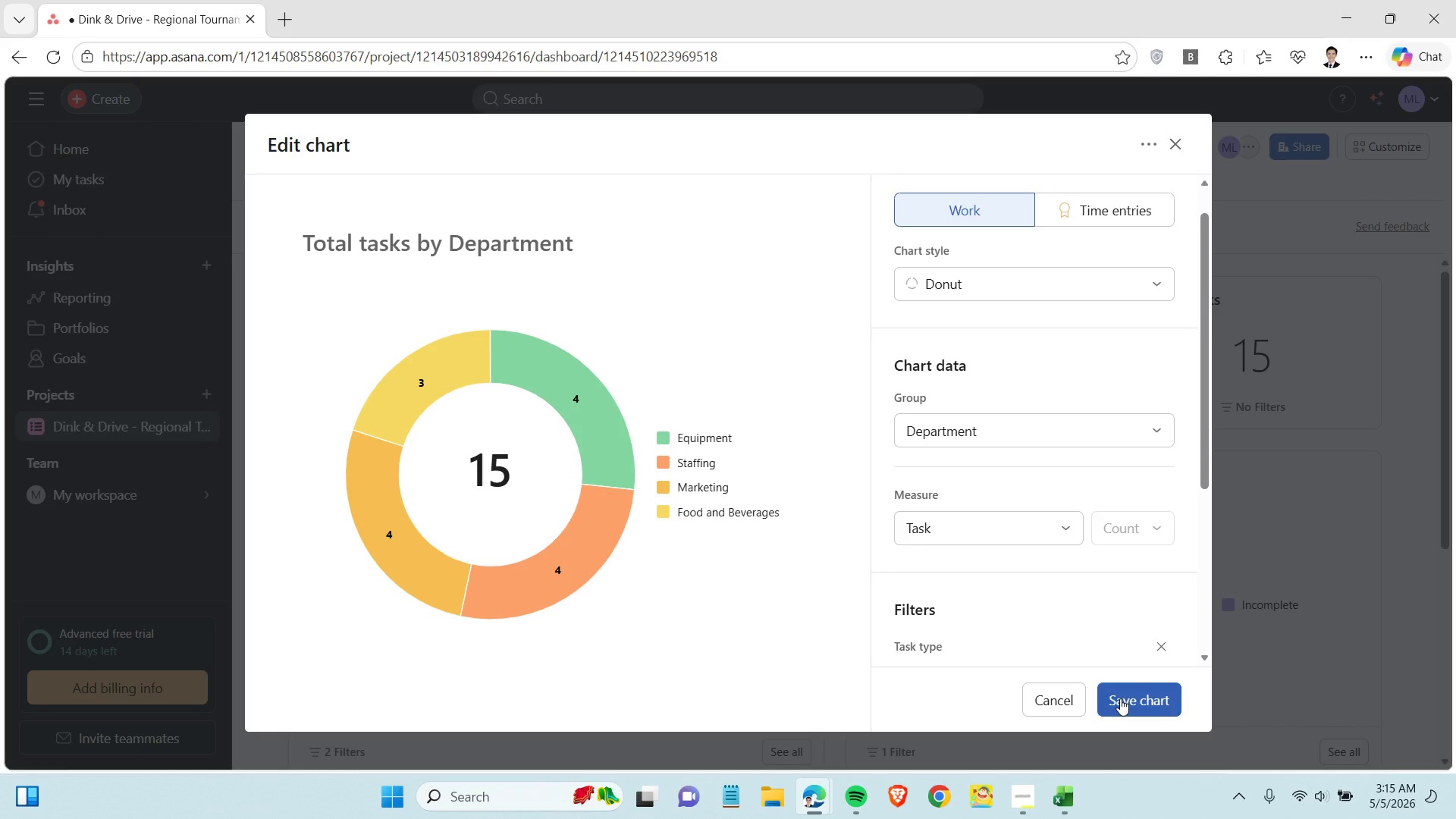 
wait(5.81)
 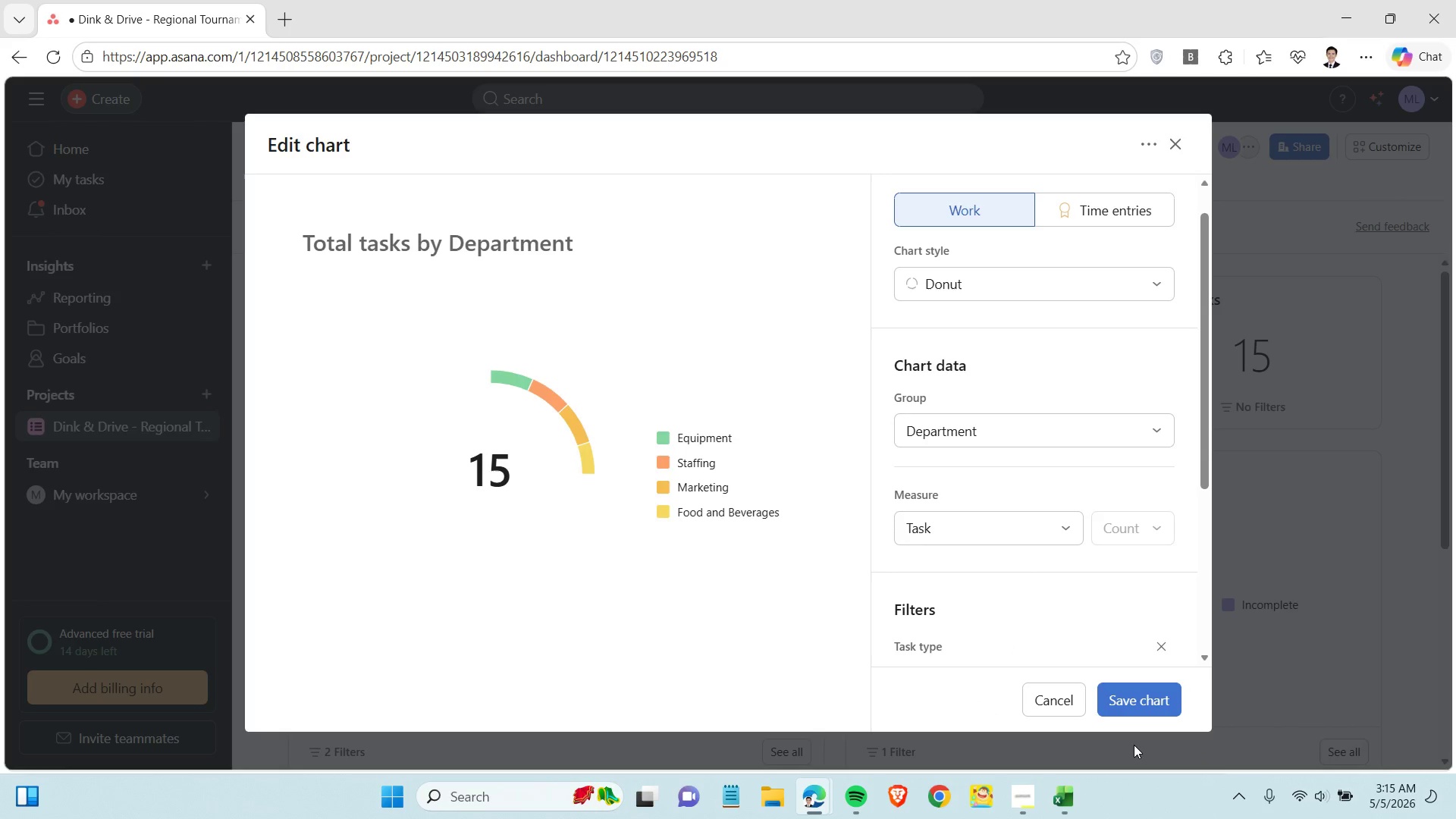 
left_click([1120, 698])
 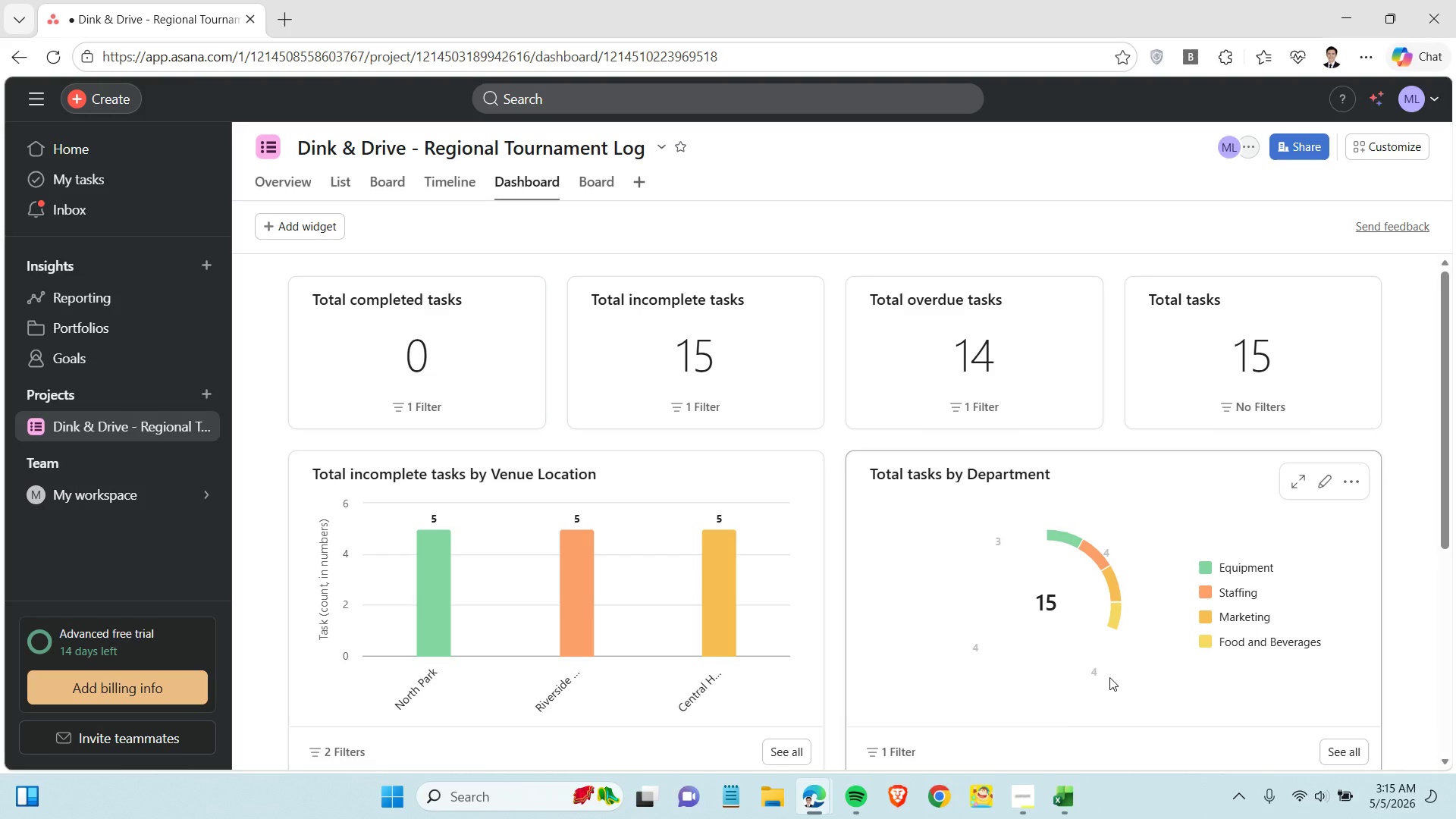 
scroll: coordinate [1074, 636], scroll_direction: down, amount: 1.0
 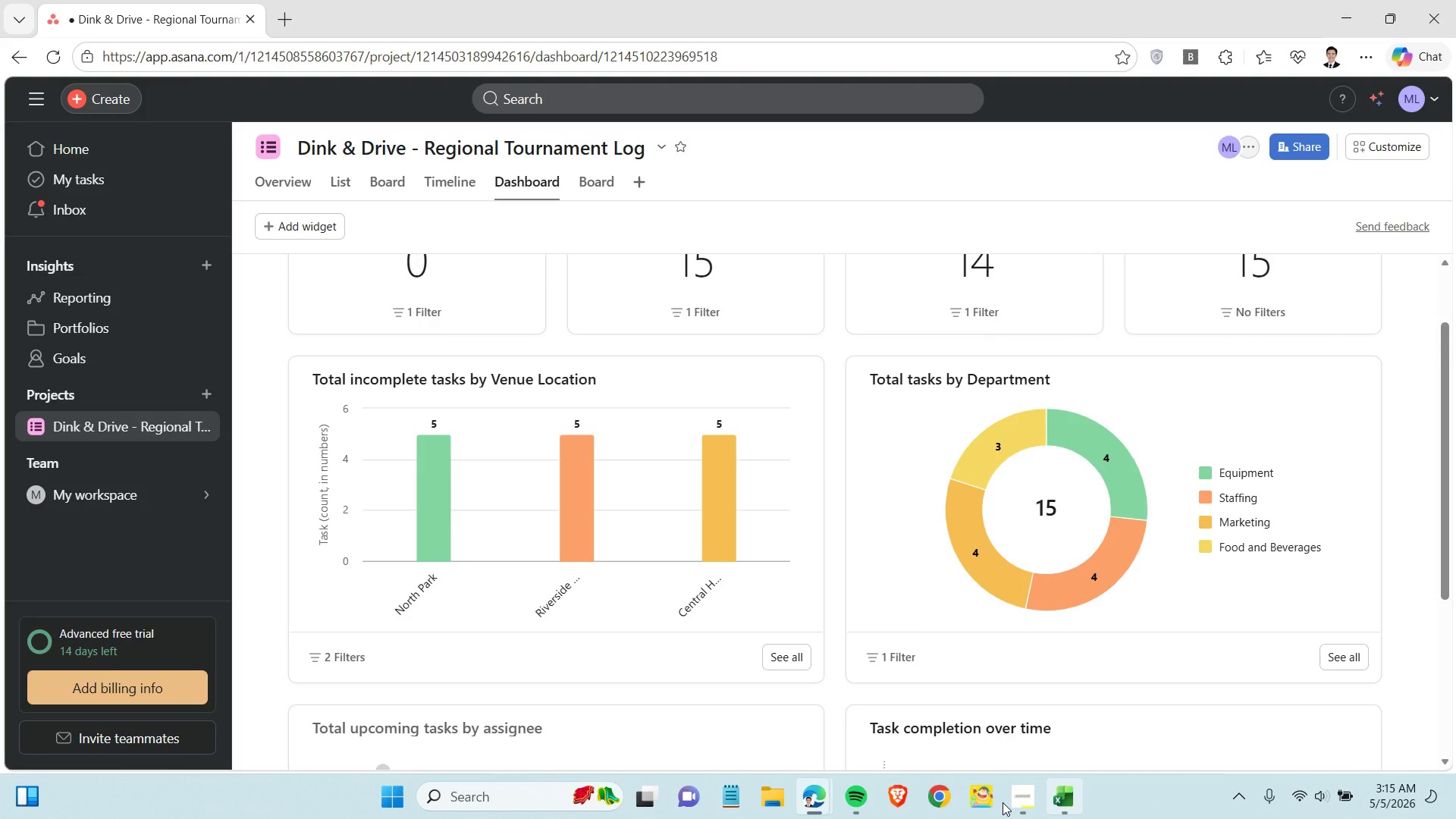 
double_click([1072, 799])
 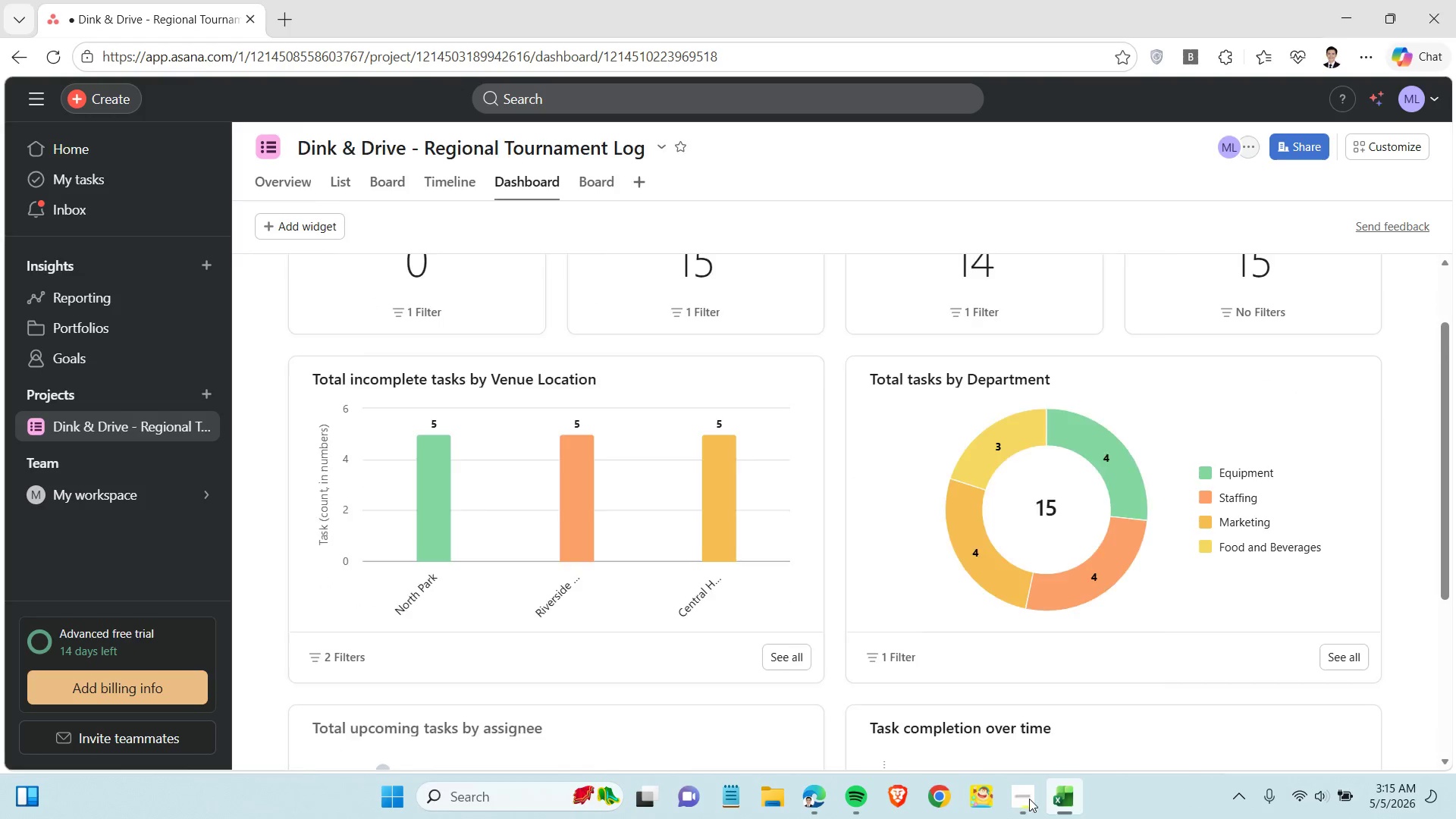 
left_click([1021, 799])